 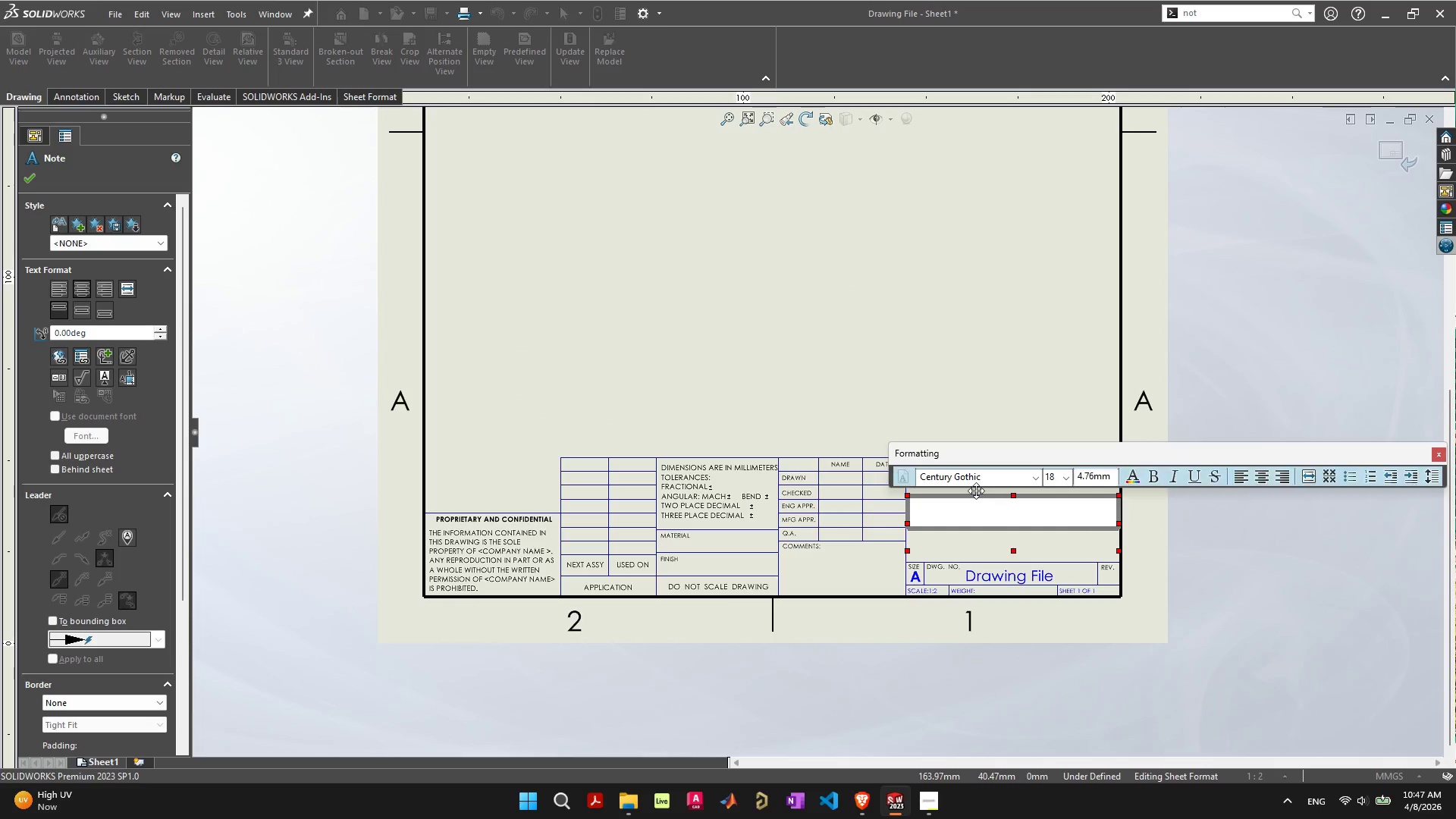 
double_click([976, 504])
 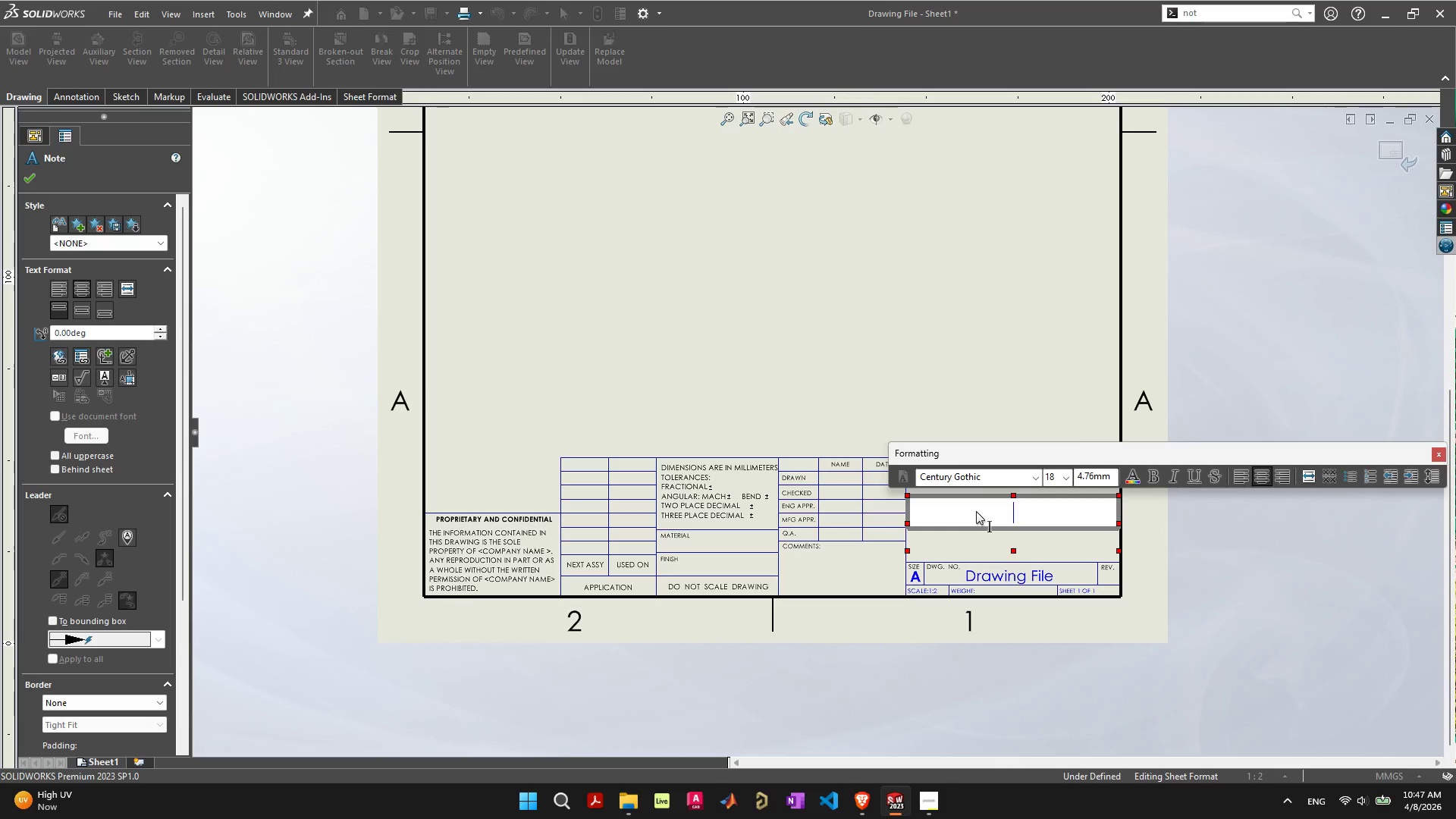 
key(Control+V)
 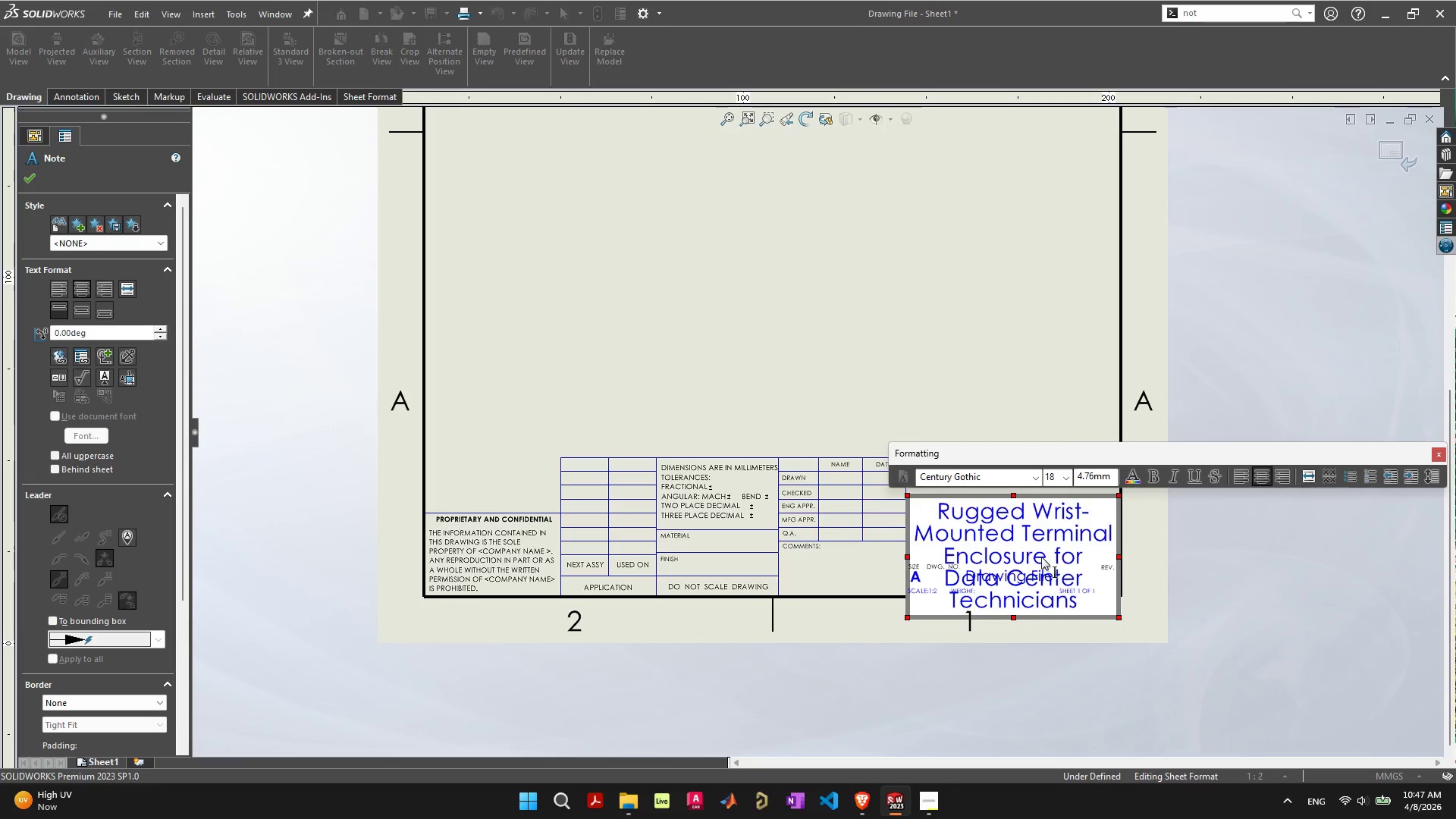 
key(Control+ControlLeft)
 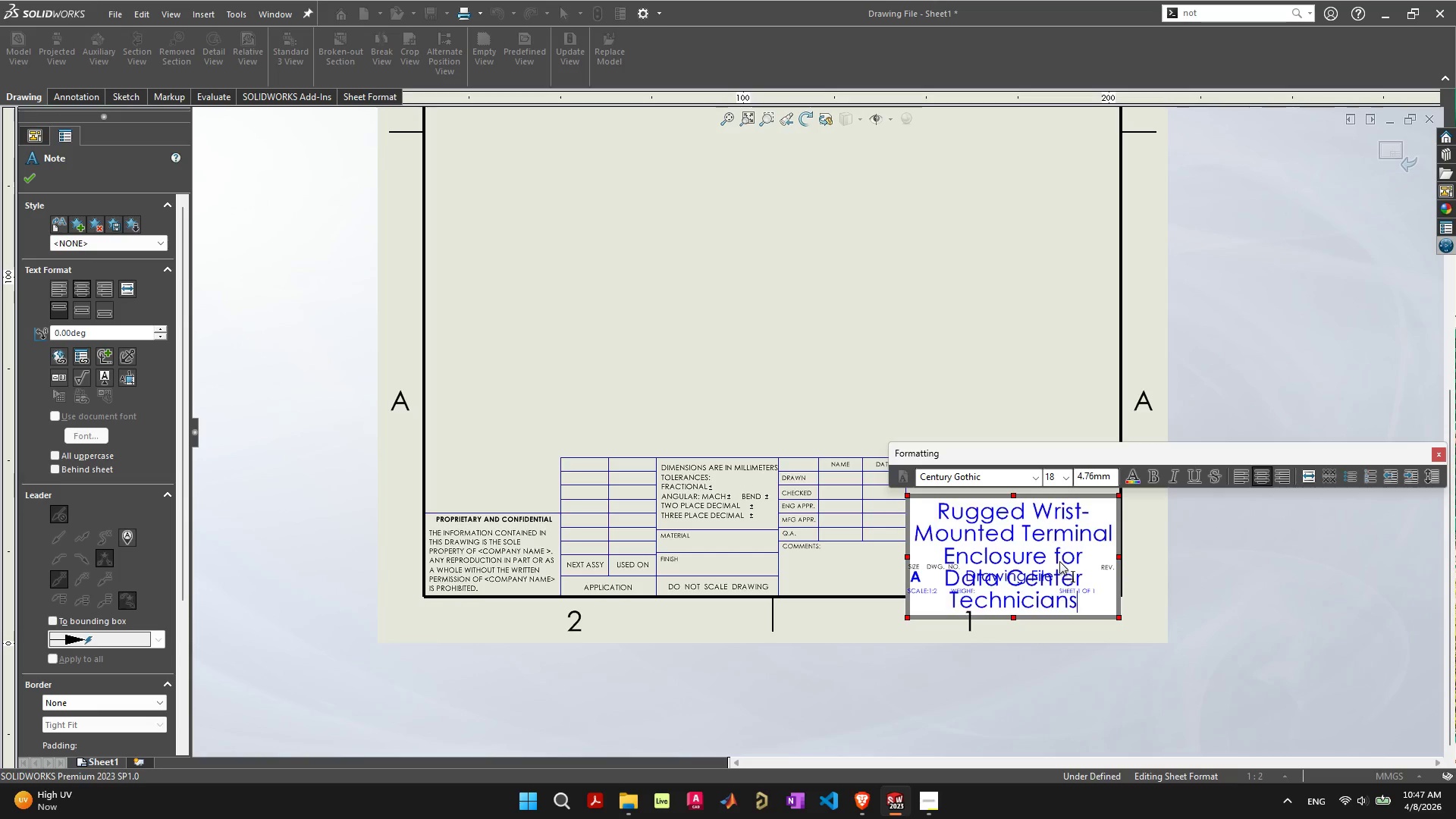 
key(Control+A)
 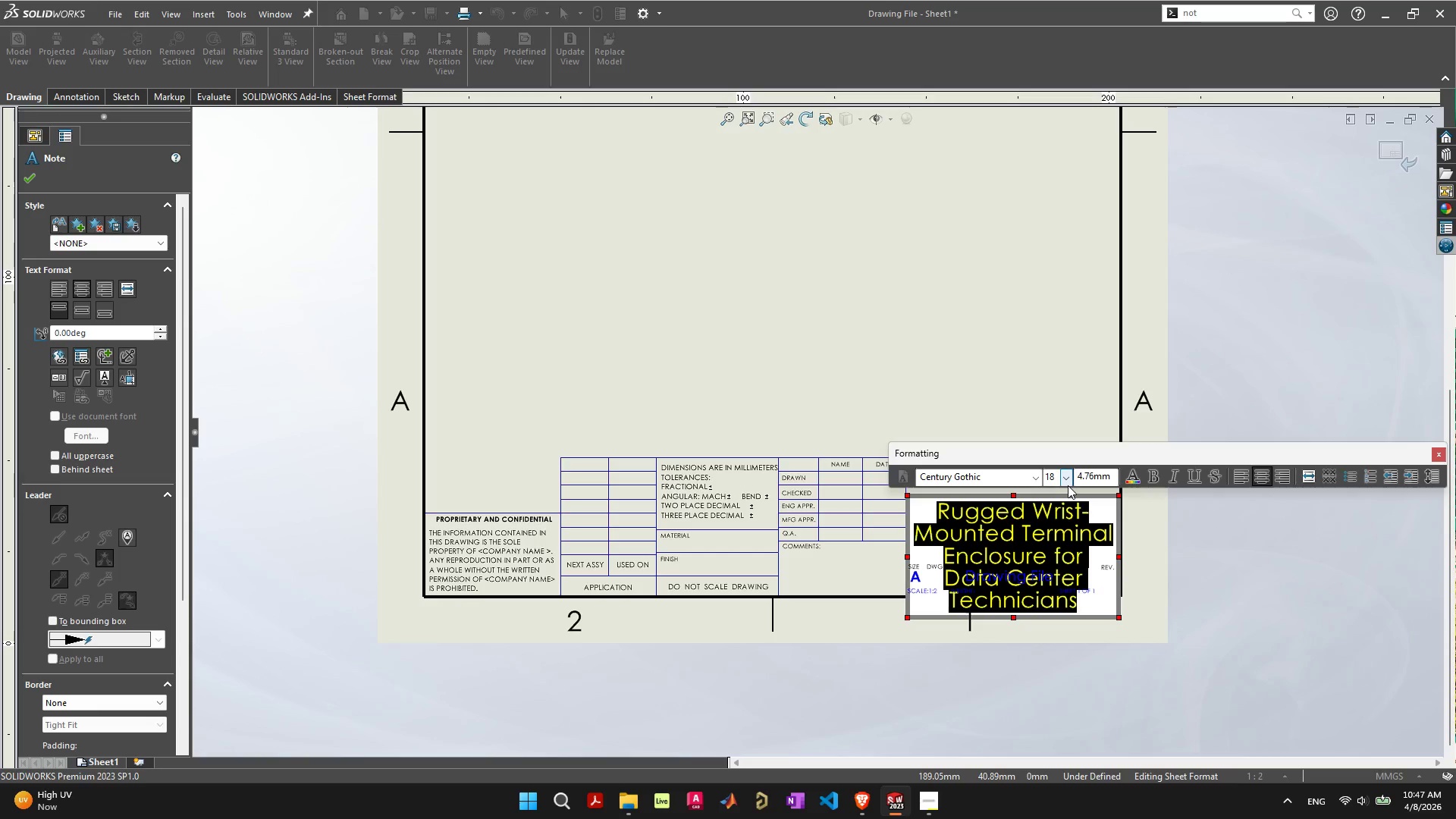 
left_click([1067, 477])
 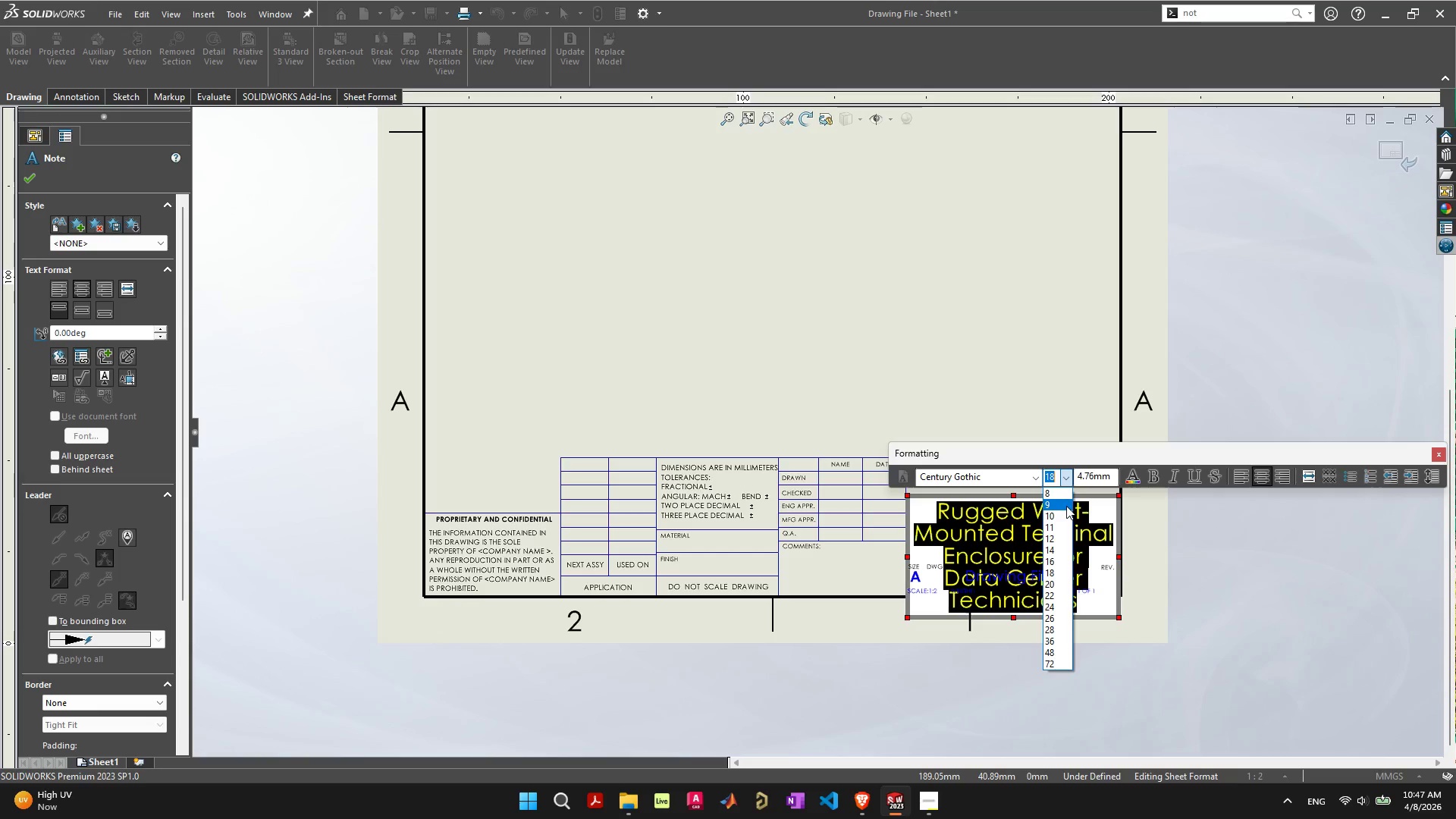 
left_click([1066, 507])
 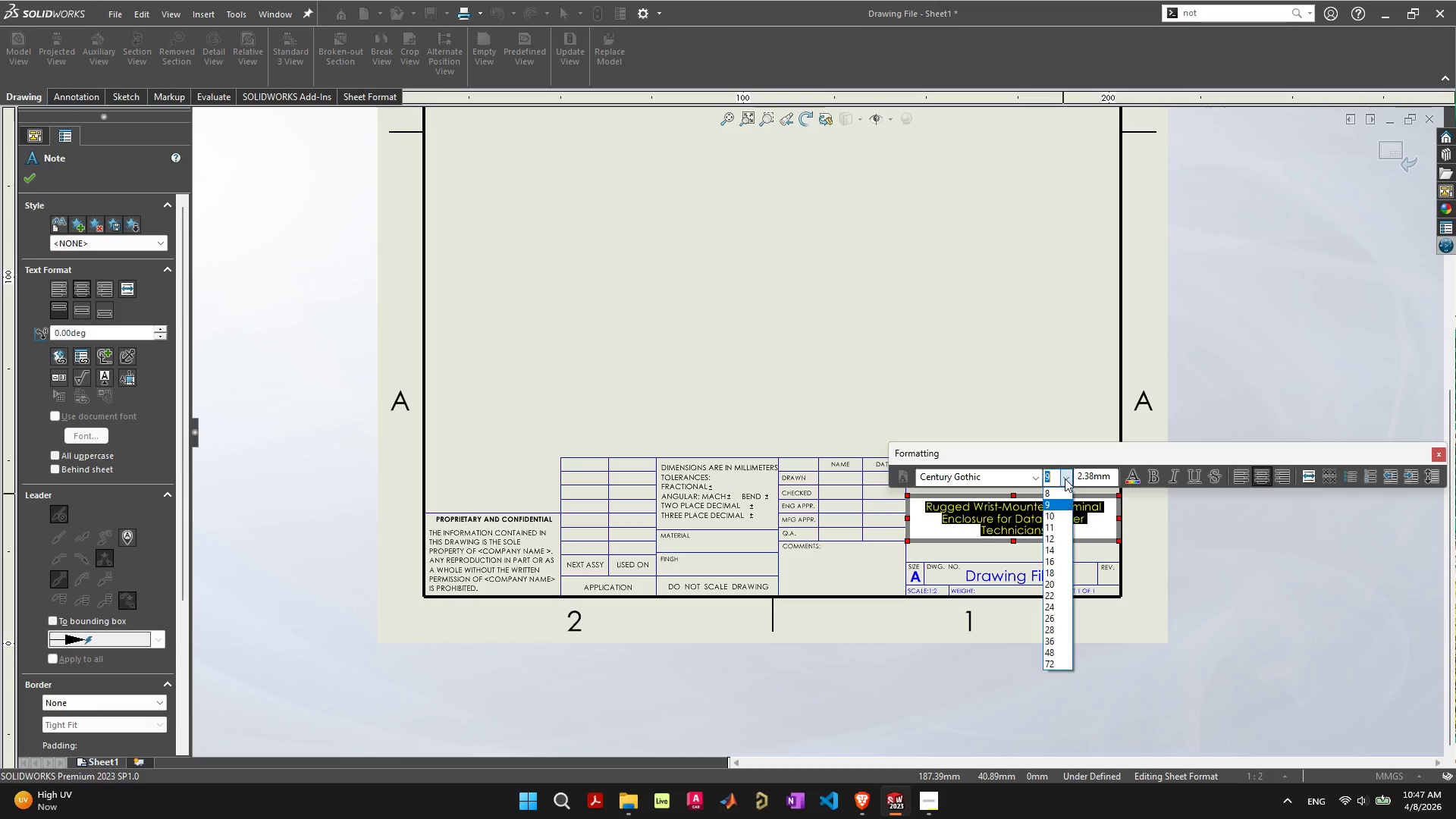 
left_click([1061, 516])
 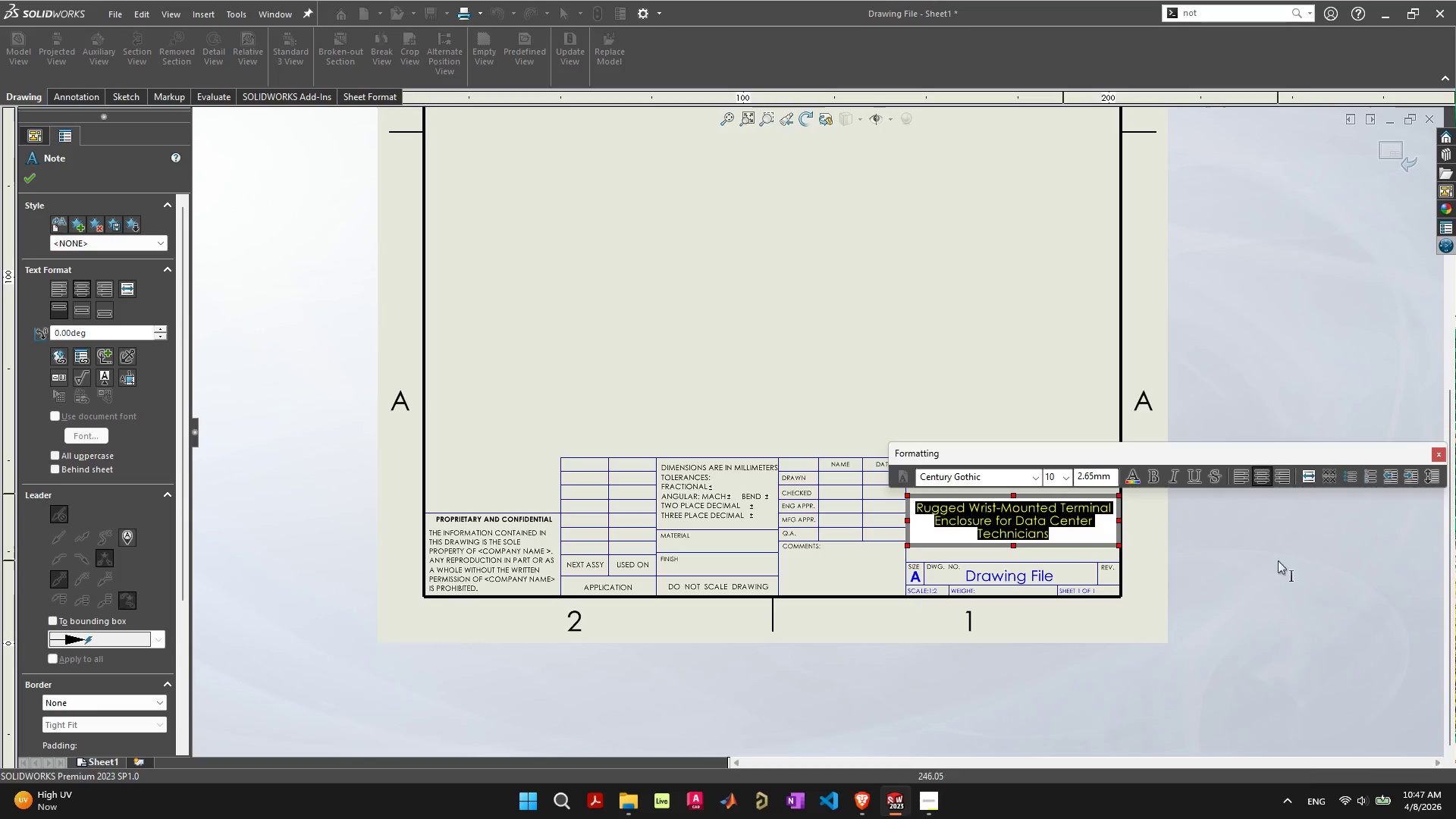 
left_click([1260, 558])
 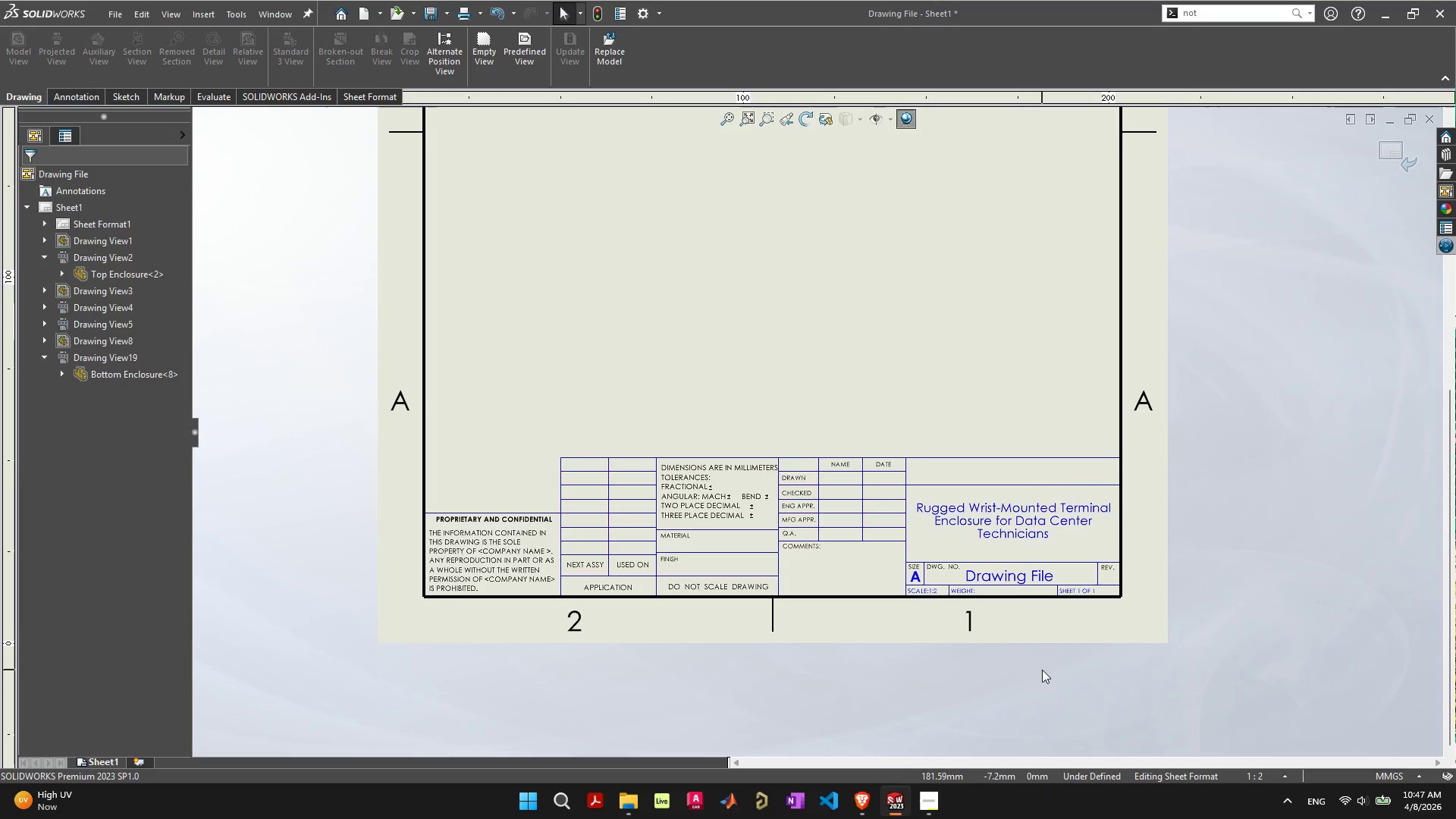 
left_click([1006, 579])
 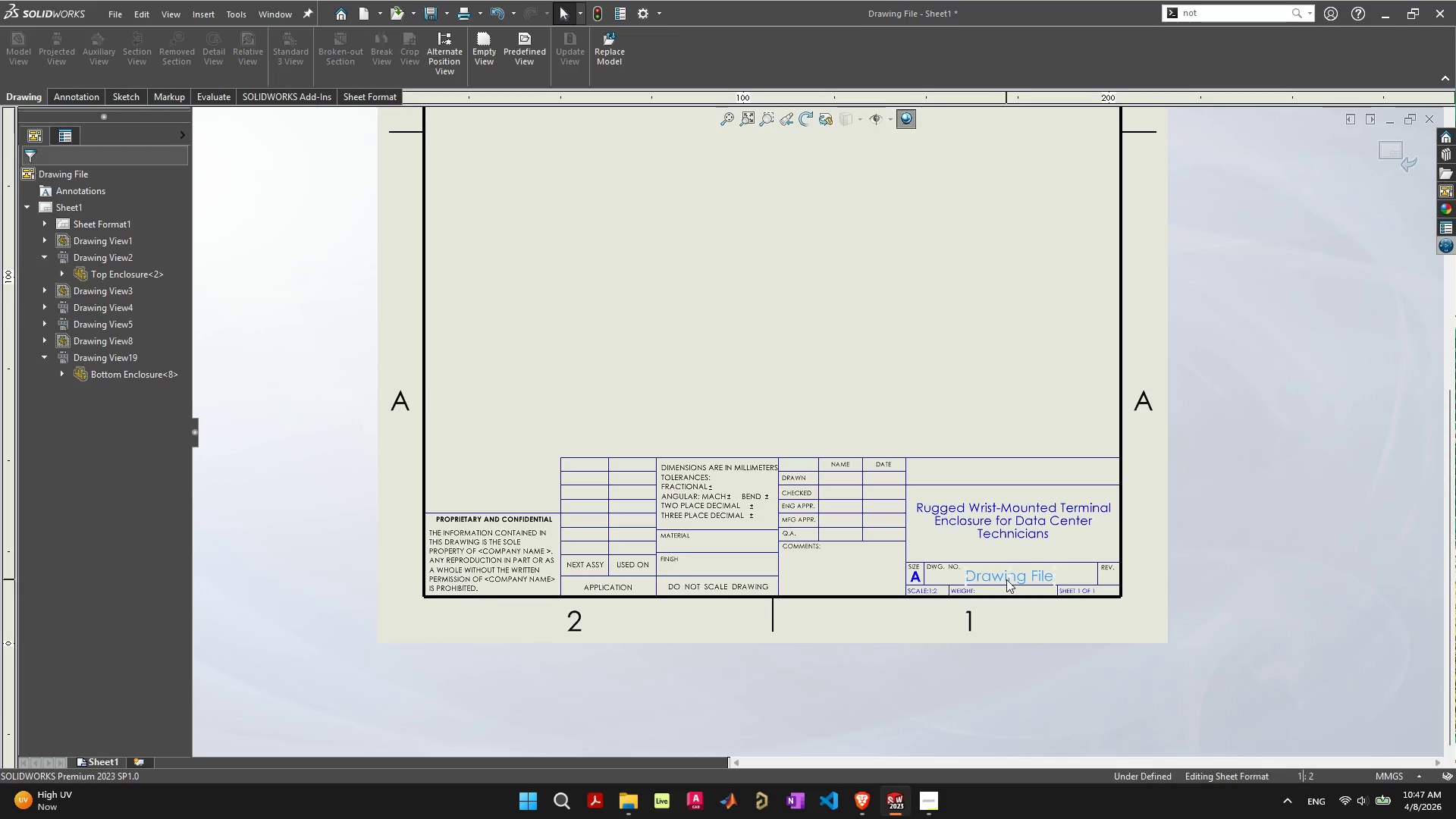 
left_click([1006, 579])
 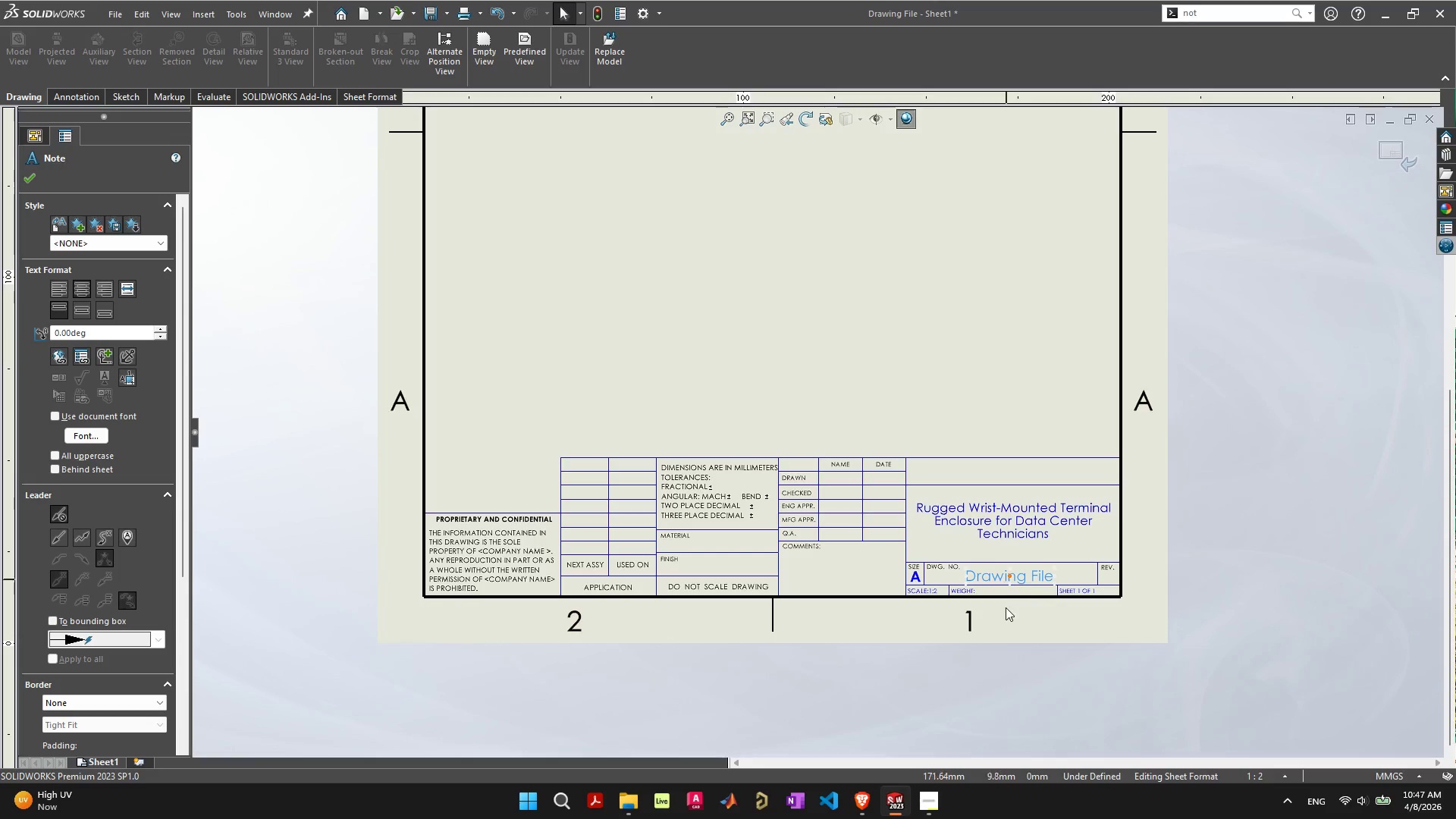 
left_click([999, 680])
 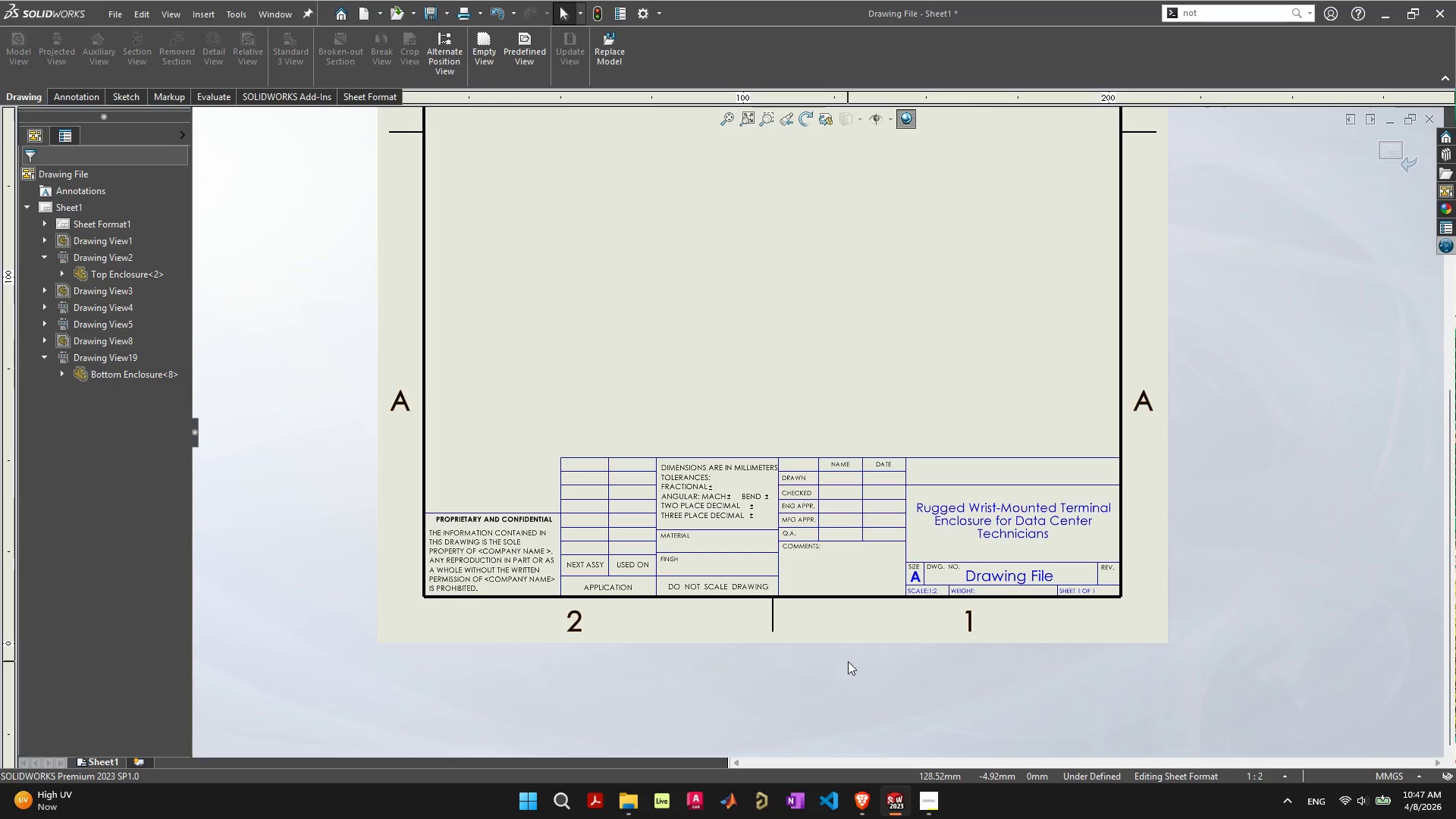 
scroll: coordinate [857, 270], scroll_direction: down, amount: 6.0
 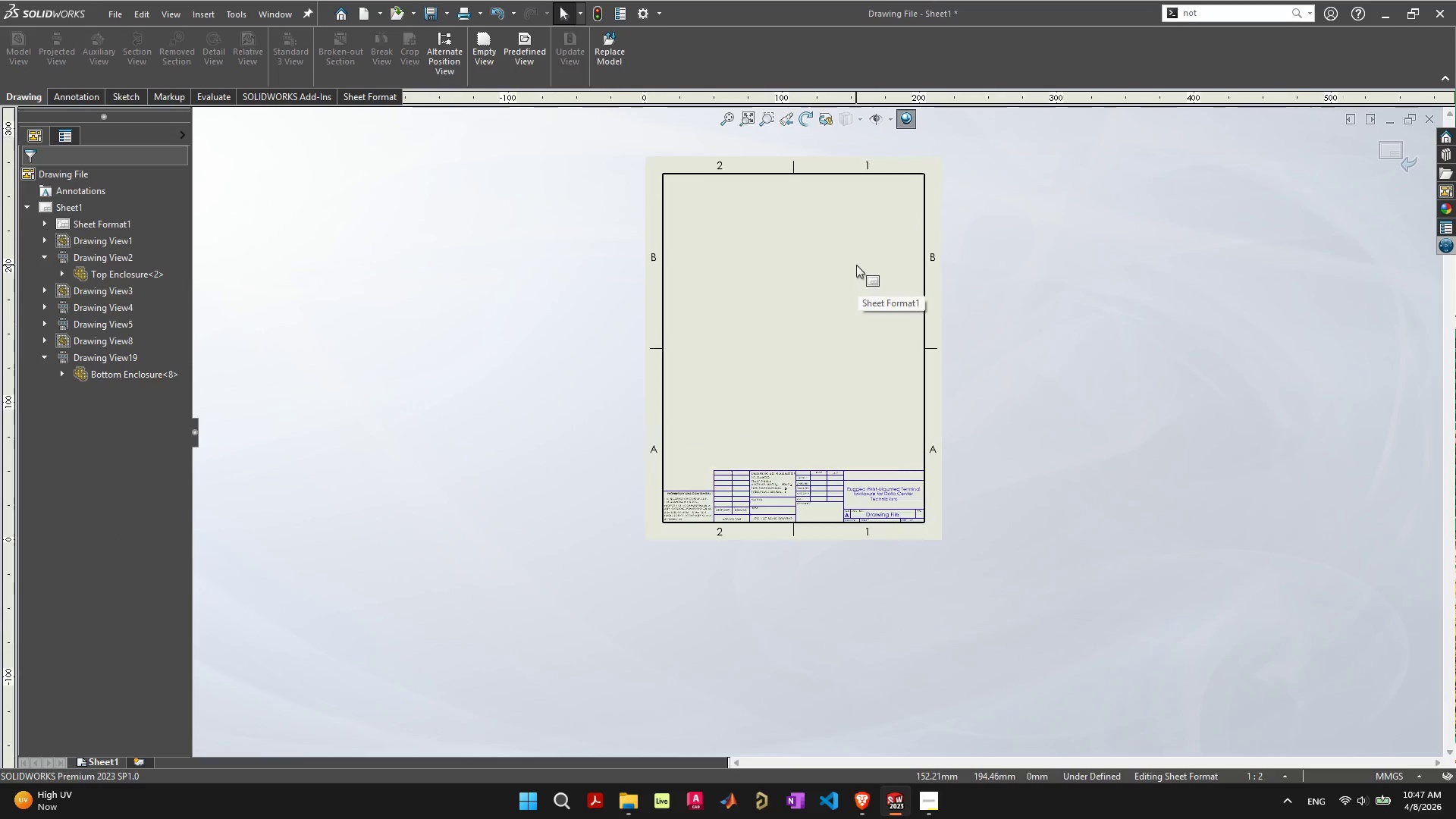 
scroll: coordinate [856, 265], scroll_direction: up, amount: 2.0
 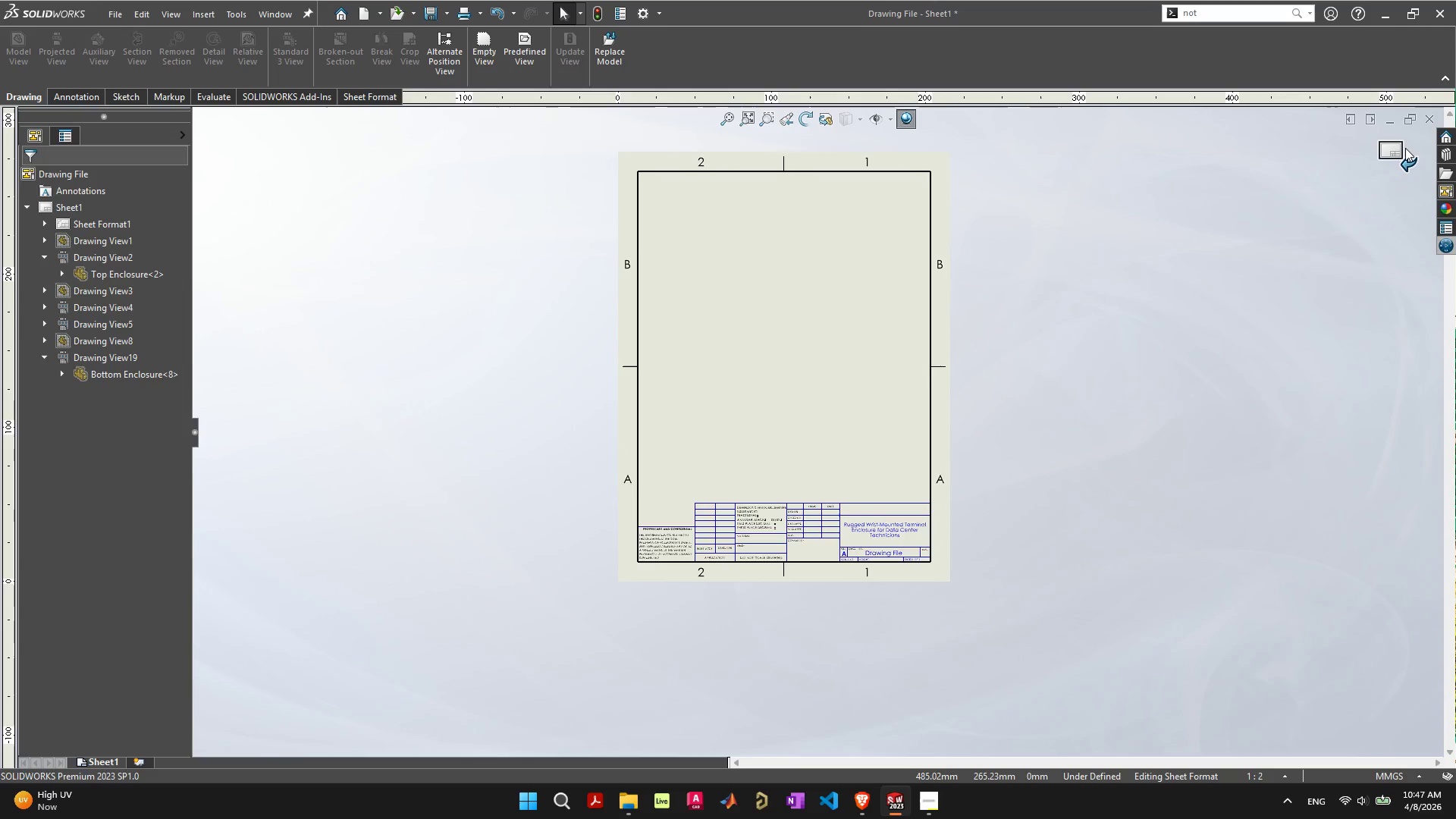 
left_click([1405, 148])
 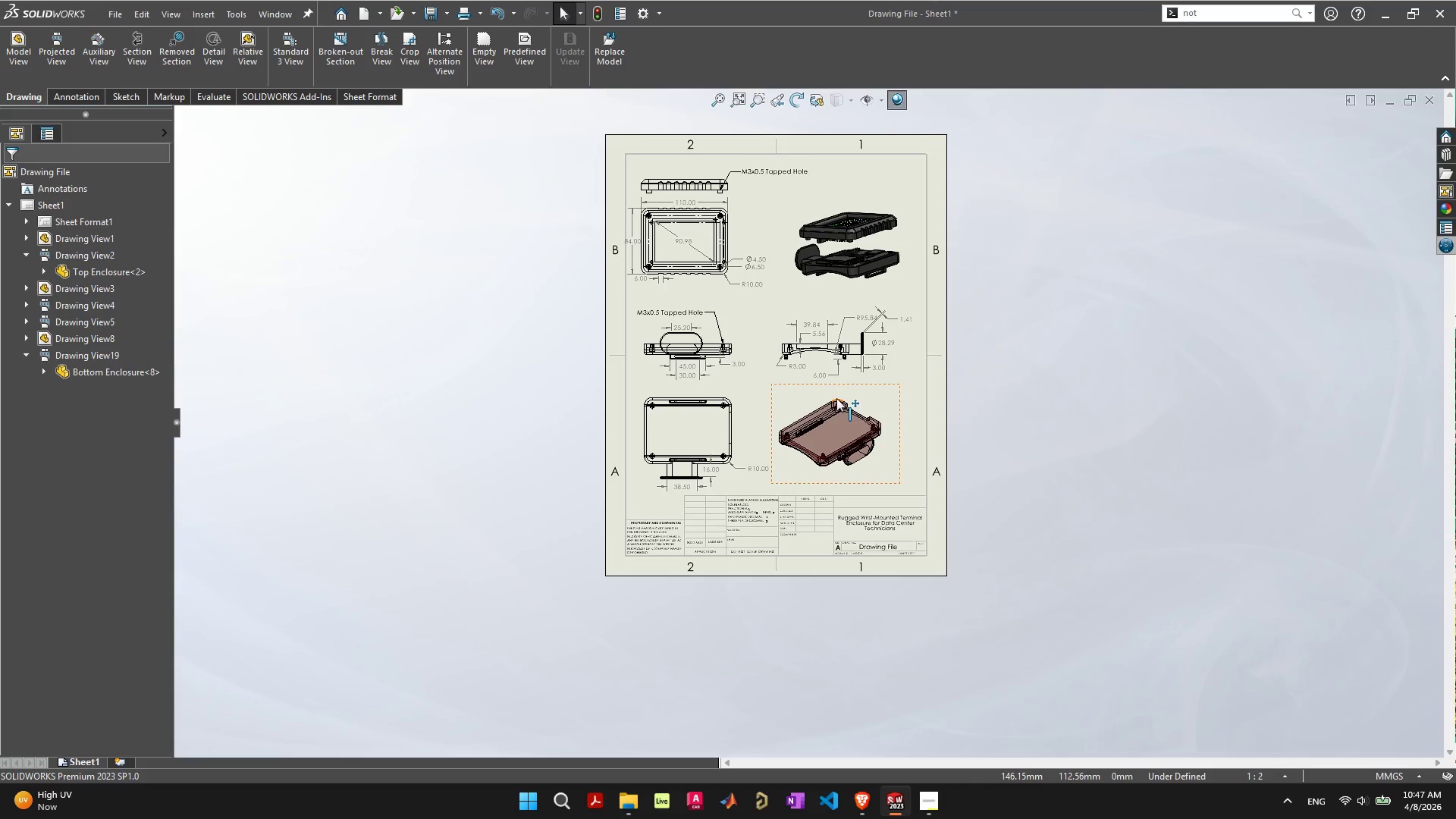 
left_click([1028, 438])
 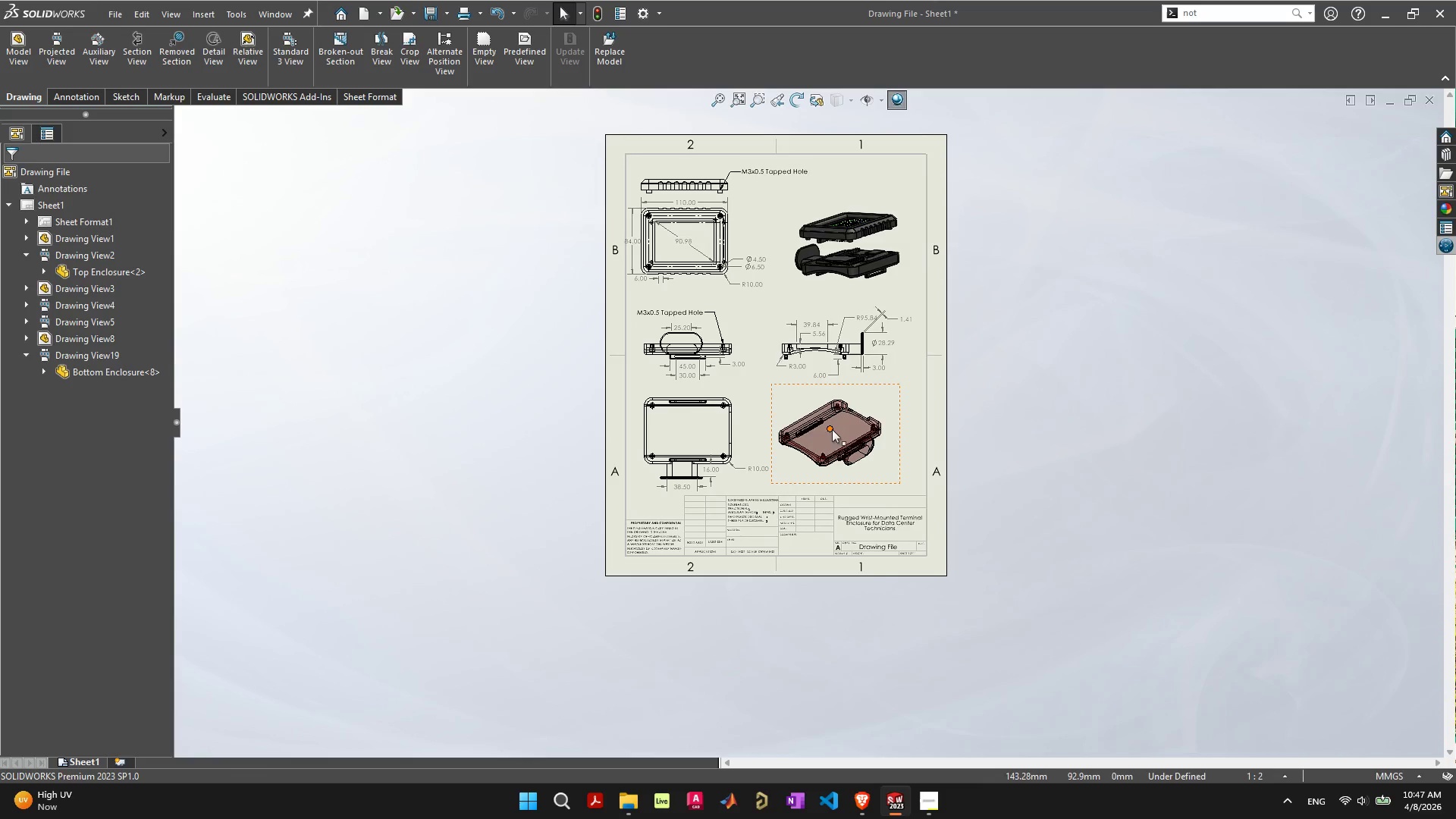 
mouse_move([862, 529])
 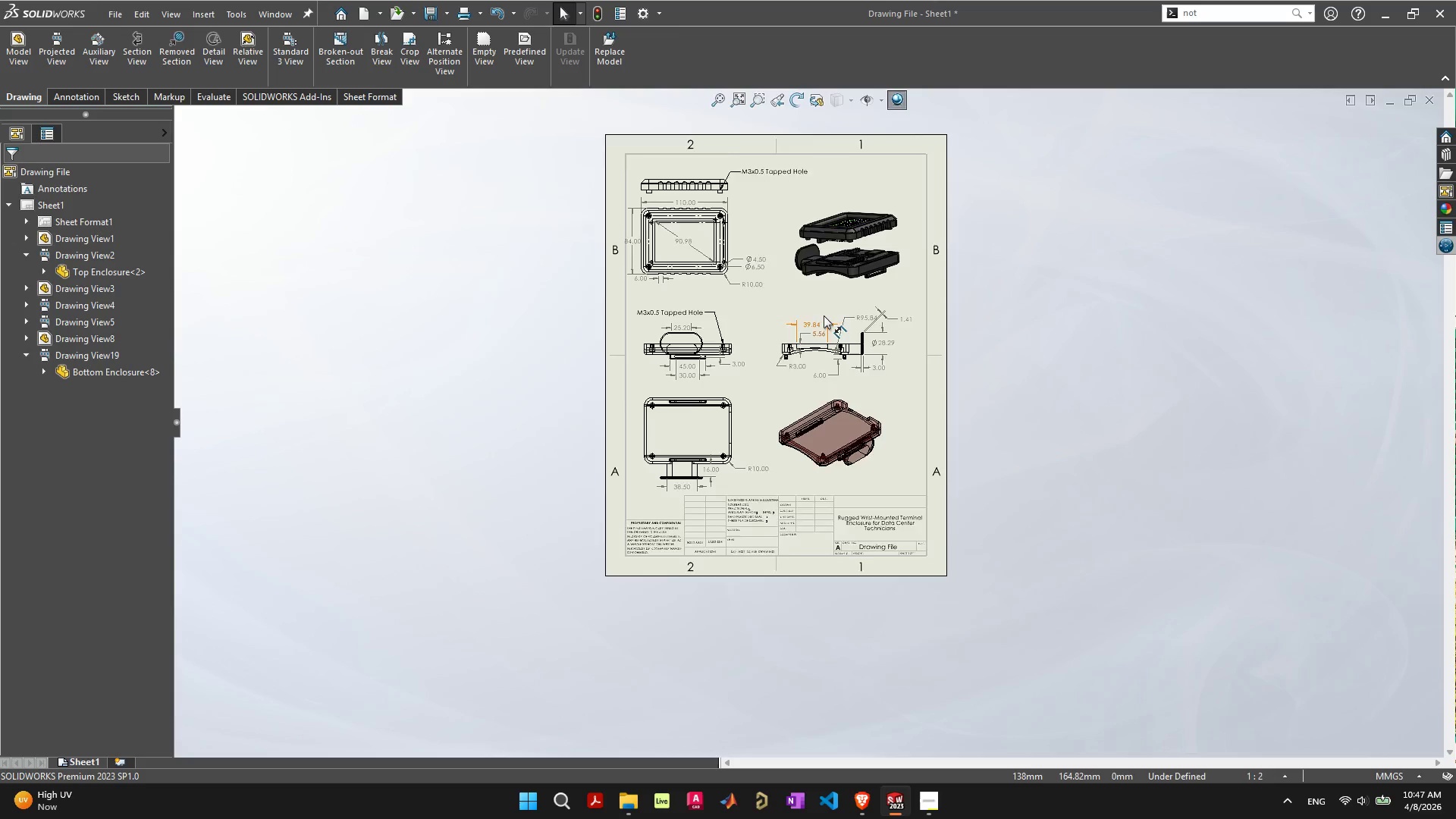 
scroll: coordinate [824, 315], scroll_direction: up, amount: 2.0
 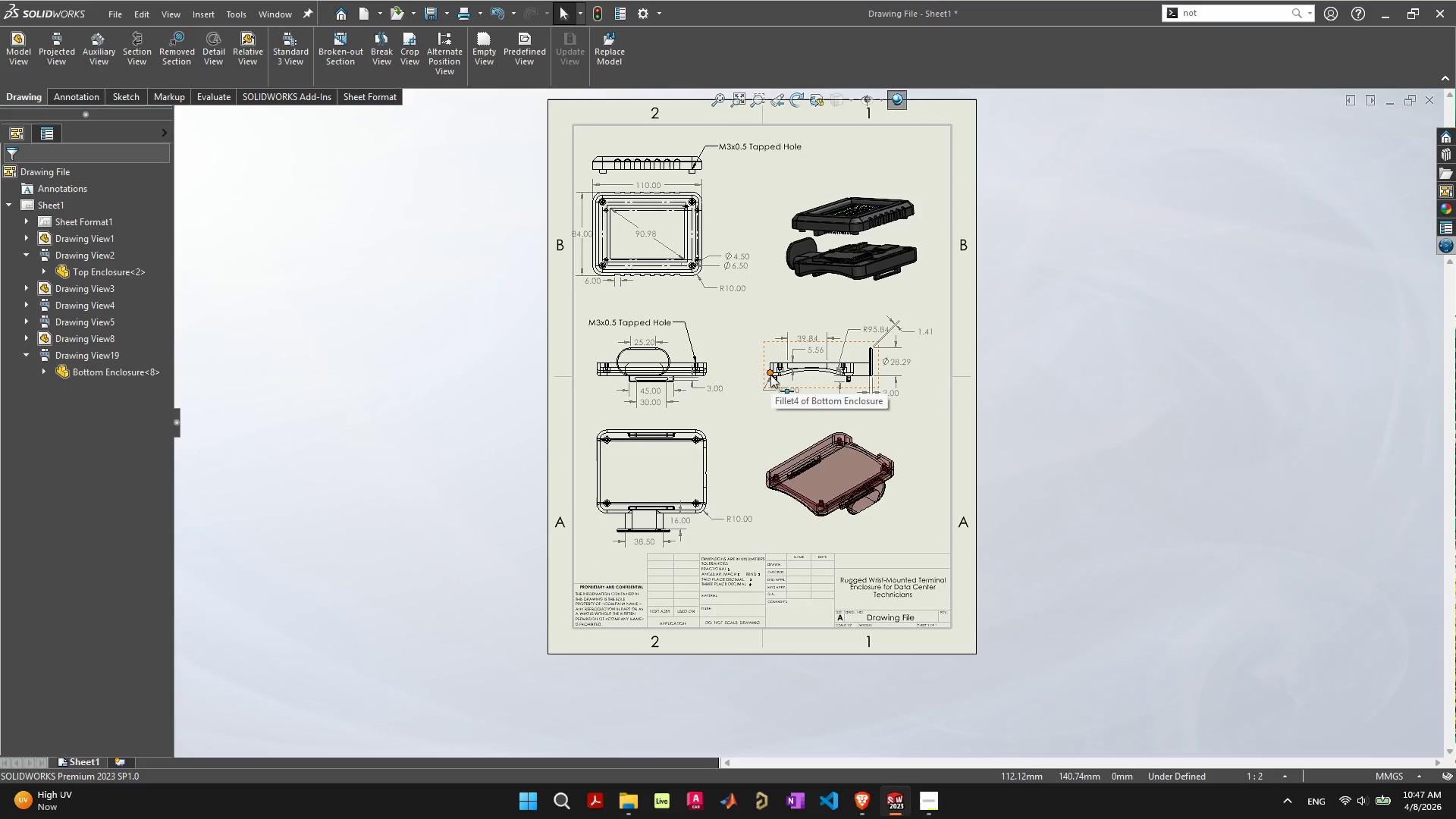 
wait(10.26)
 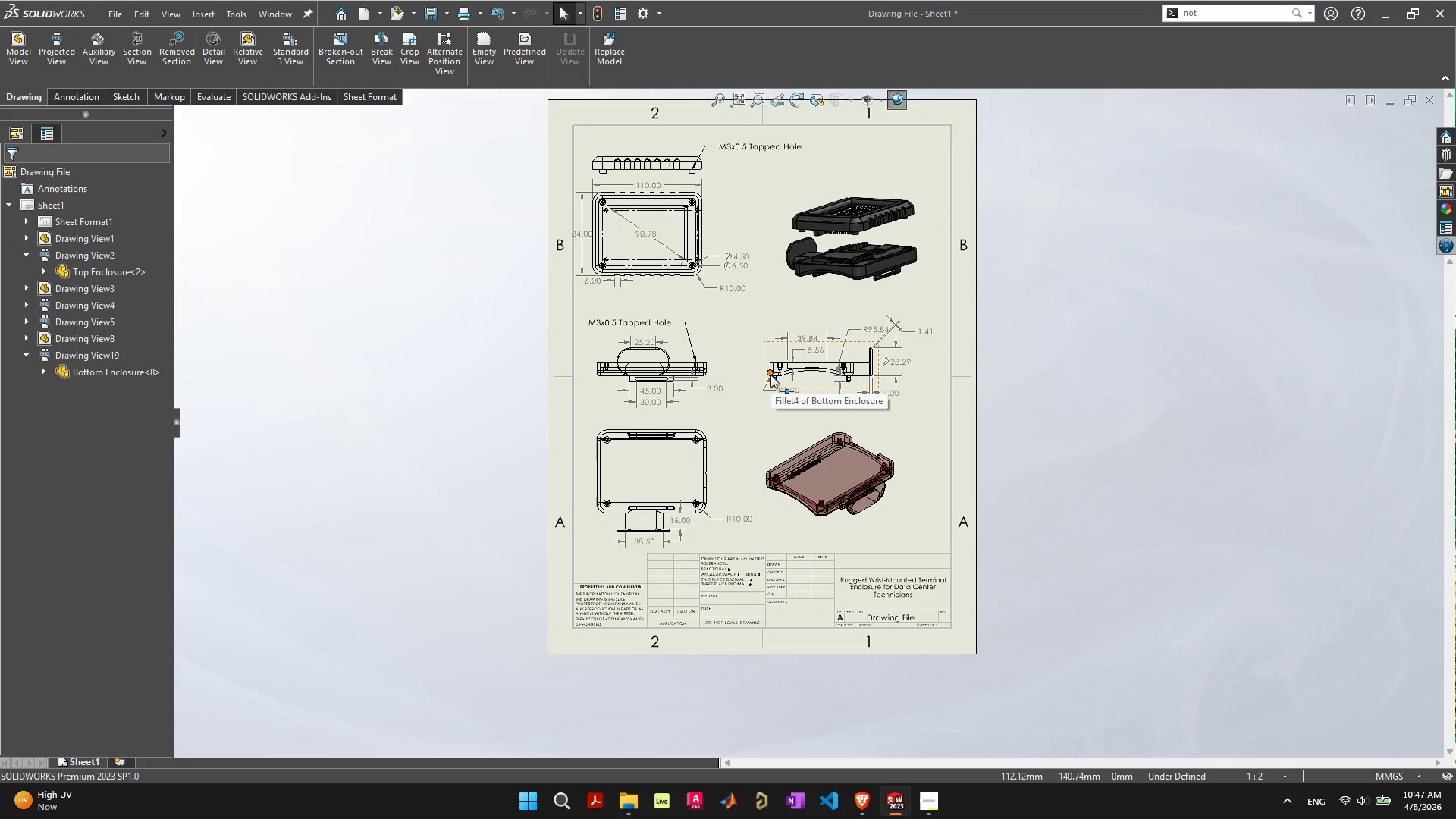 
left_click([905, 800])